 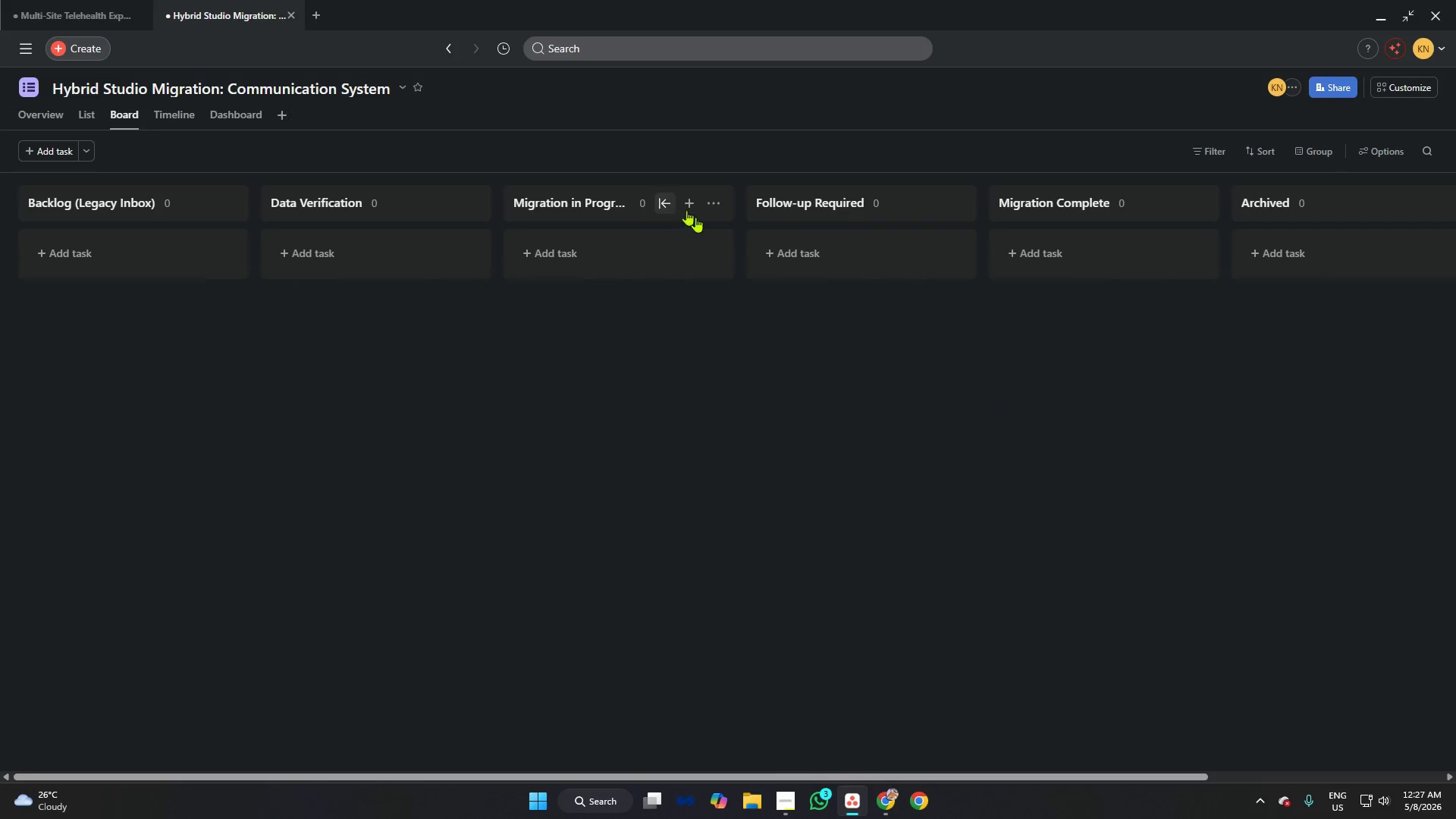 
key(Alt+Tab)
 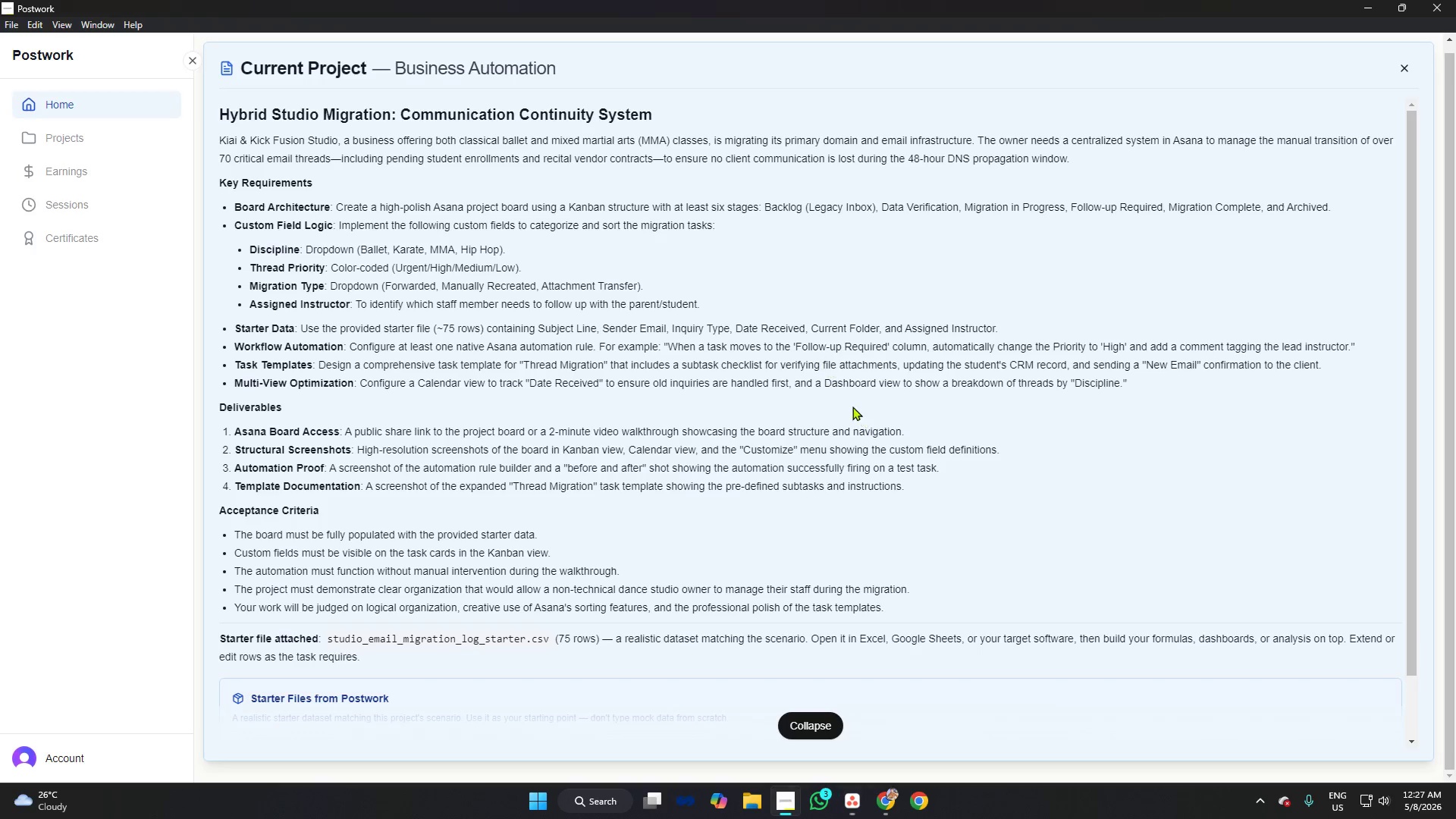 
key(Alt+AltLeft)
 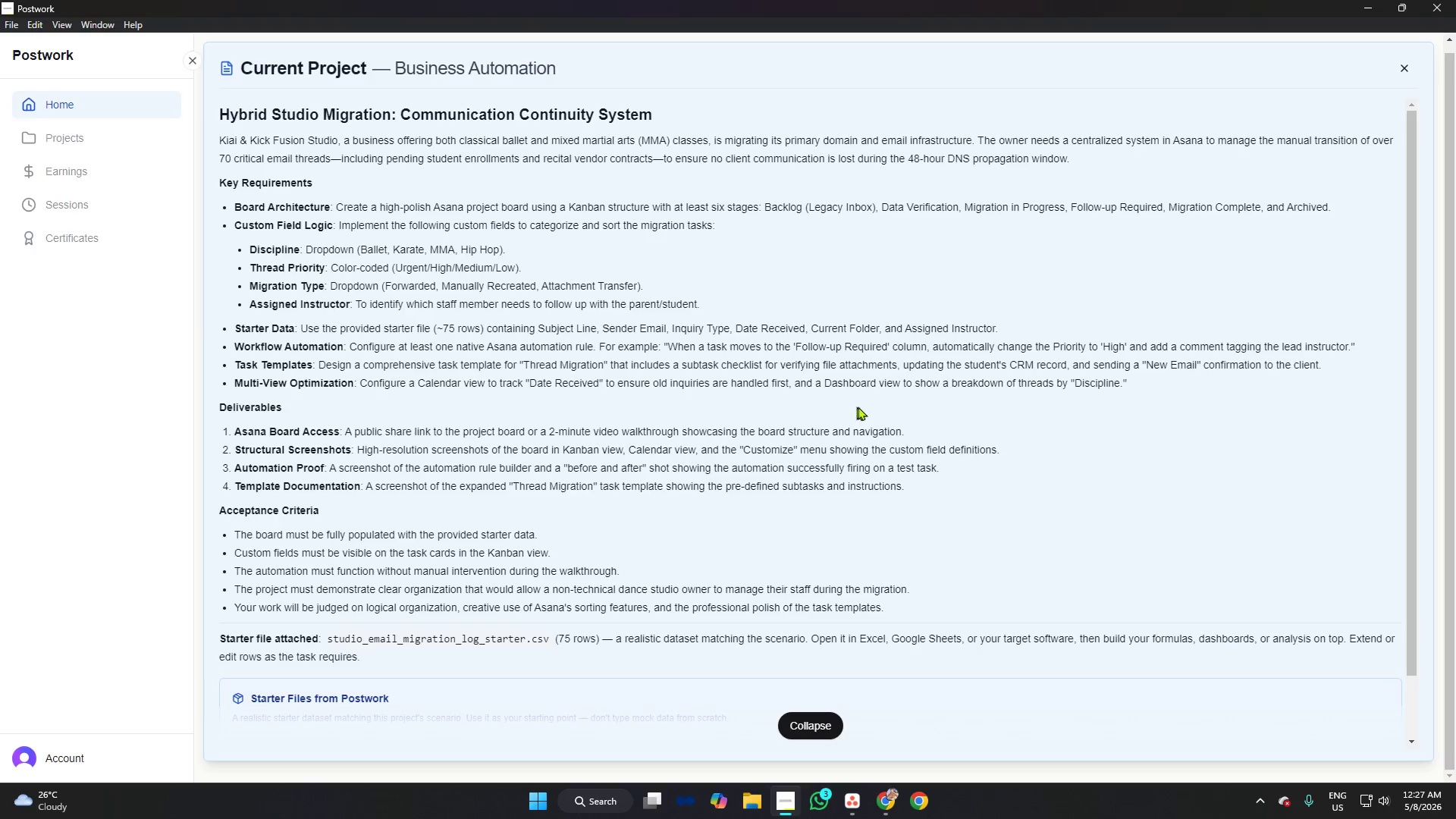 
key(Alt+Tab)
 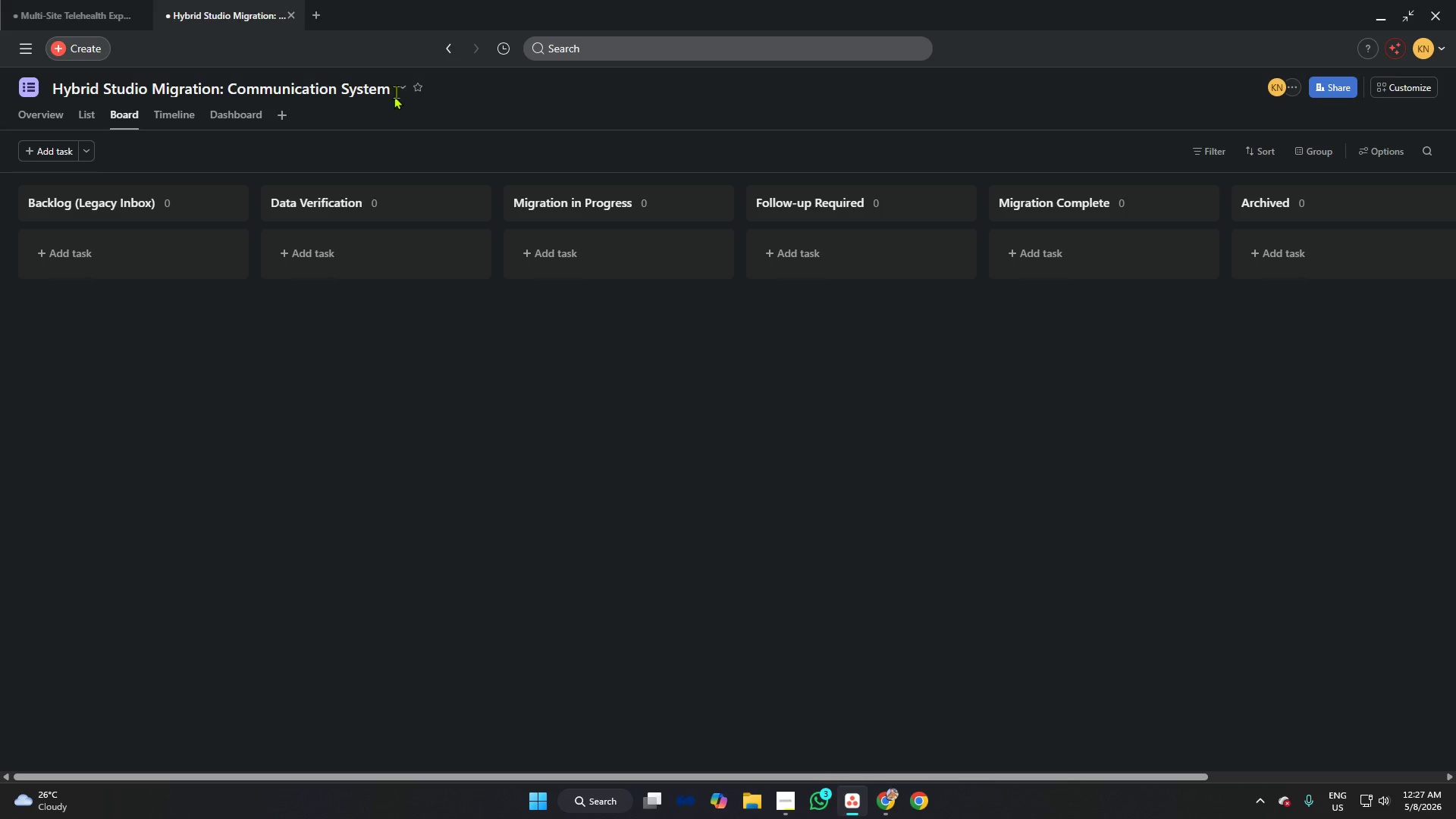 
left_click([399, 86])
 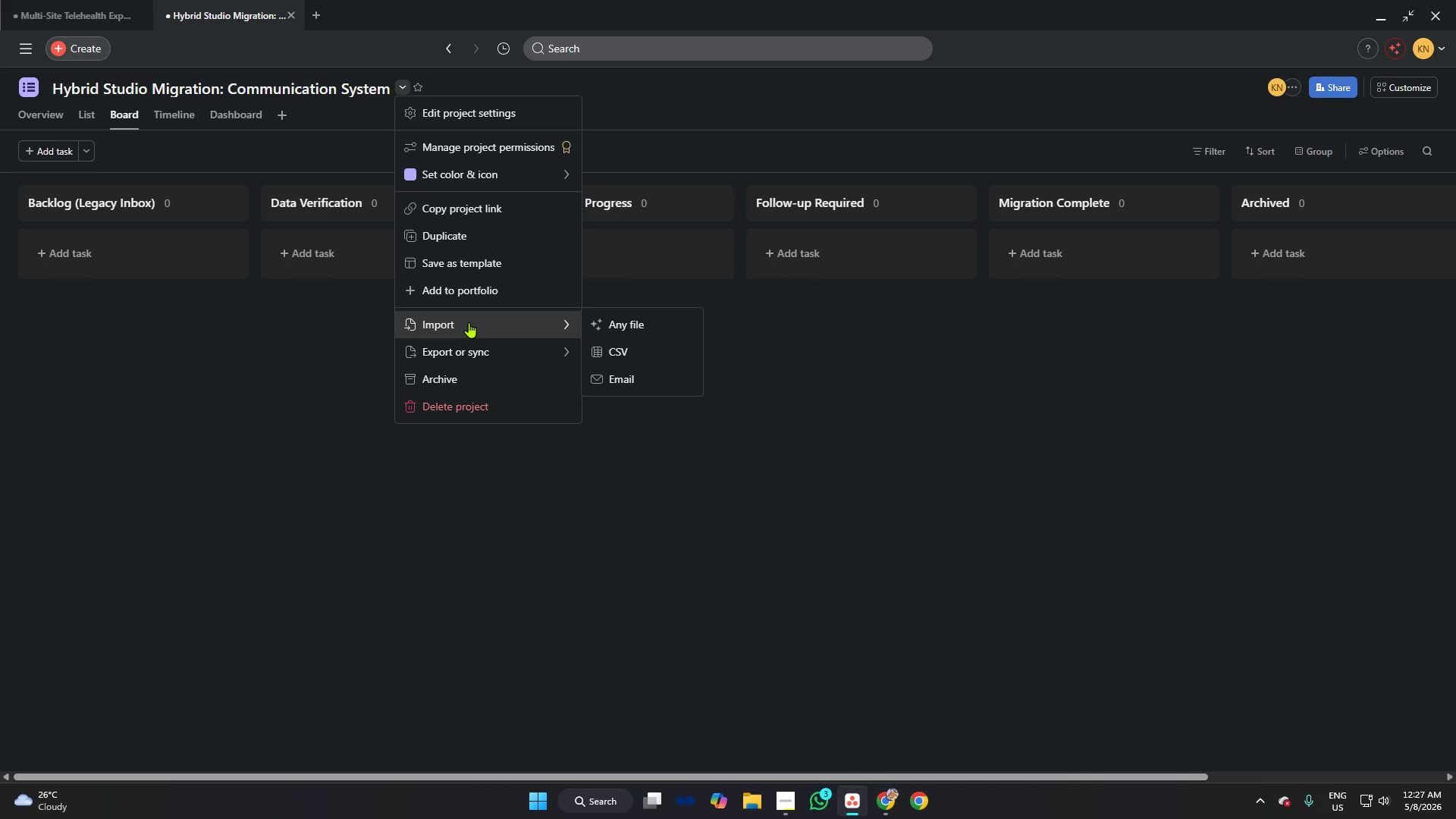 
left_click([594, 350])
 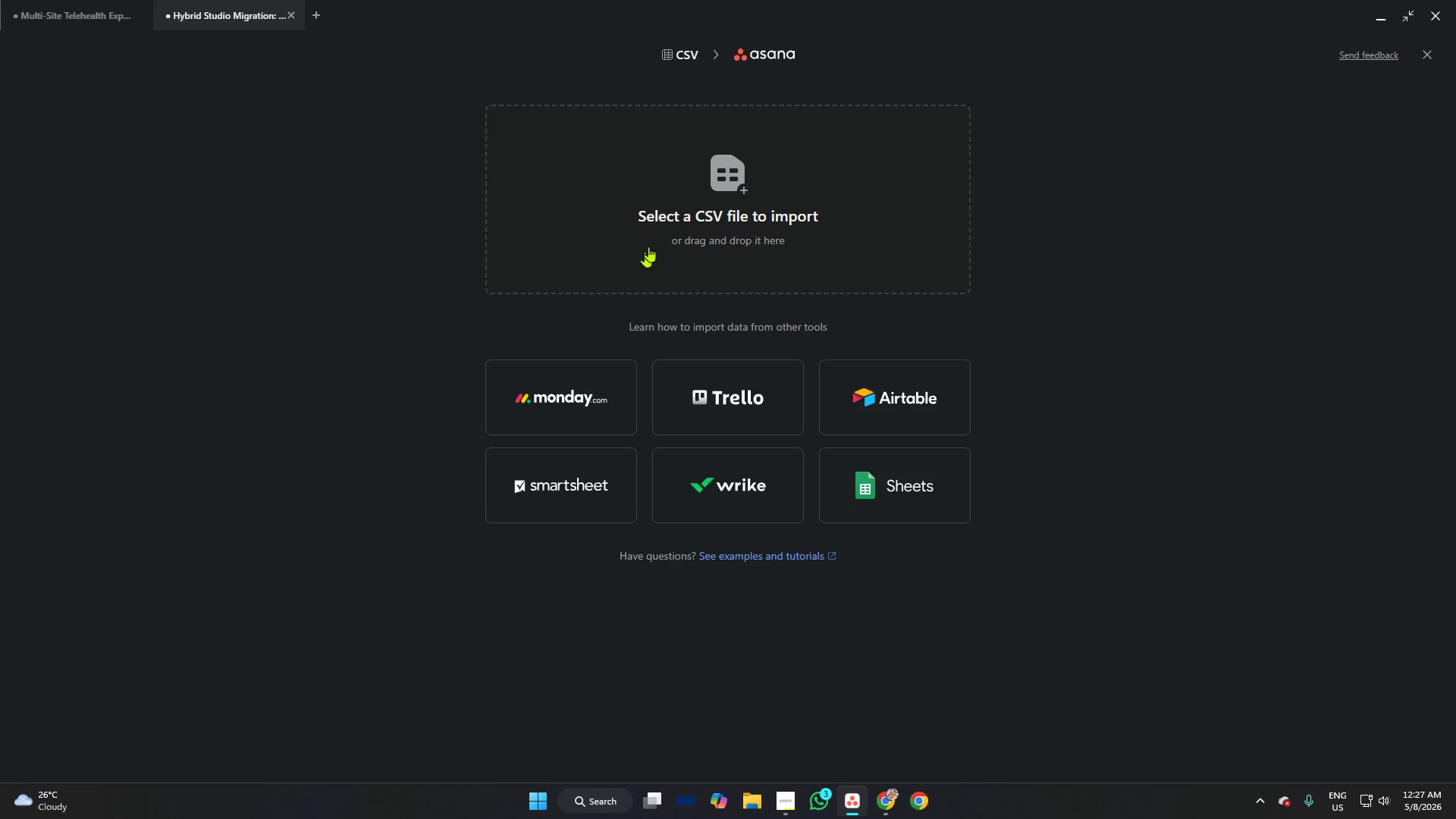 
left_click([701, 193])
 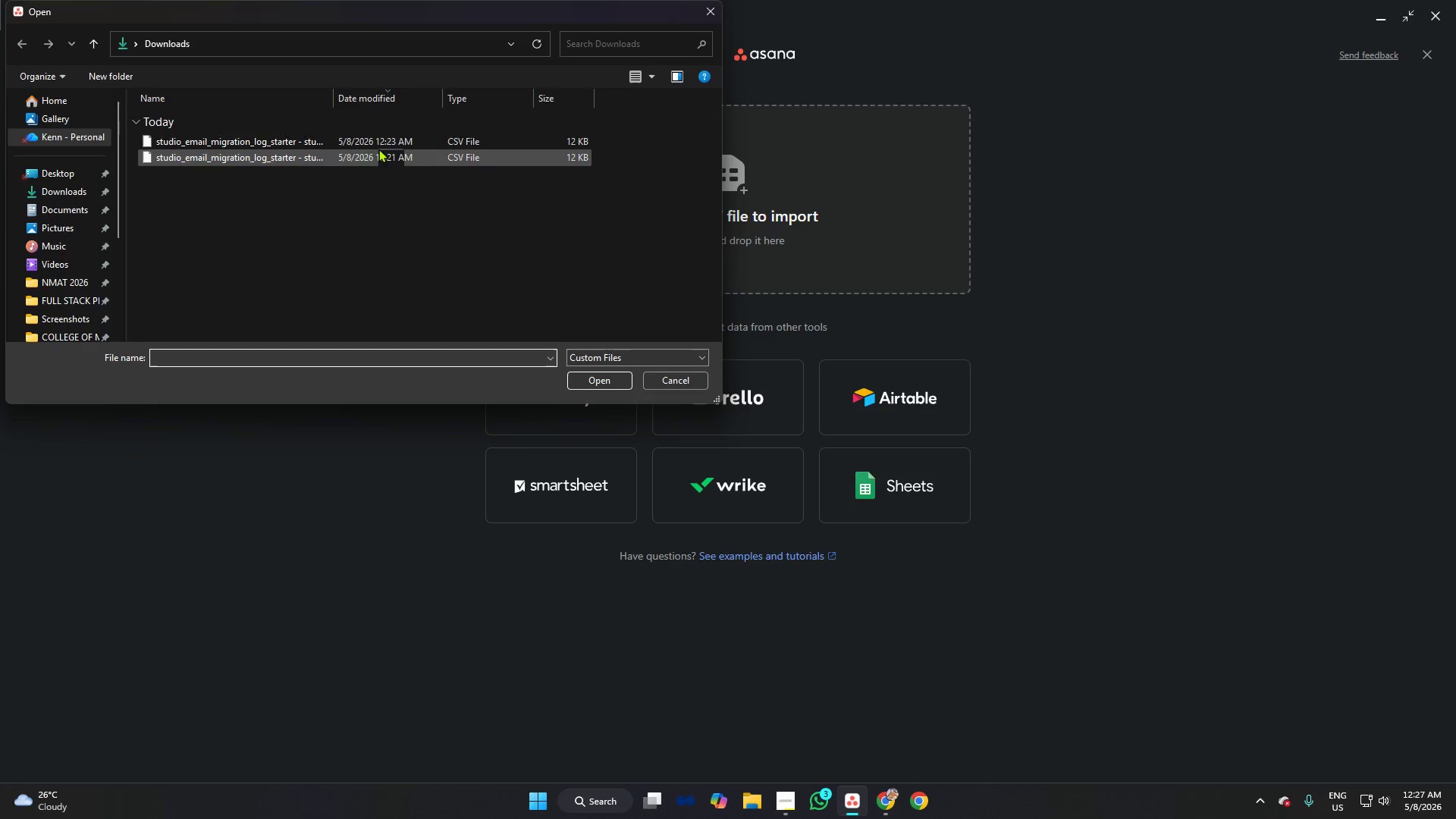 
left_click([377, 142])
 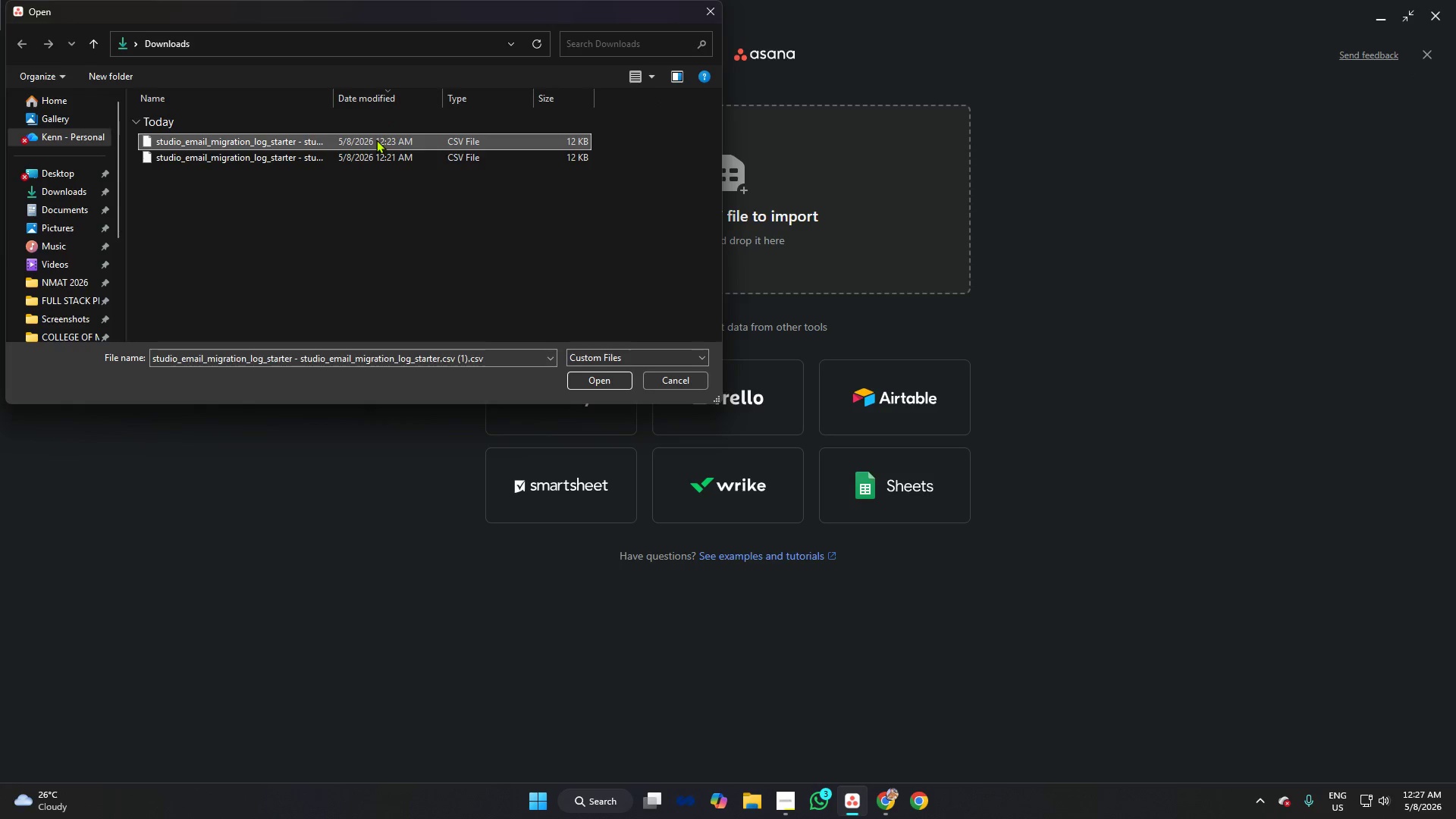 
key(Enter)
 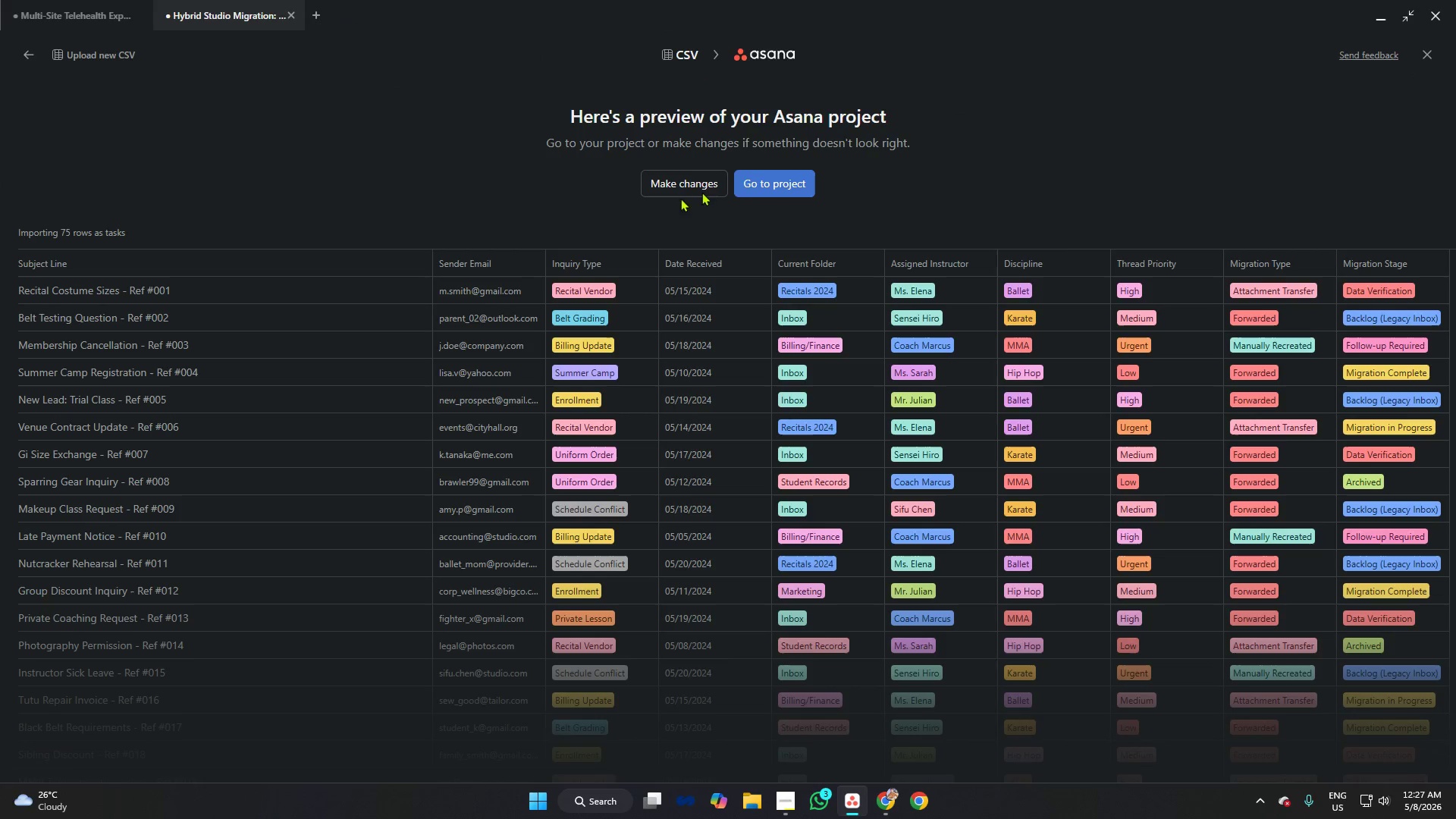 
left_click([752, 181])
 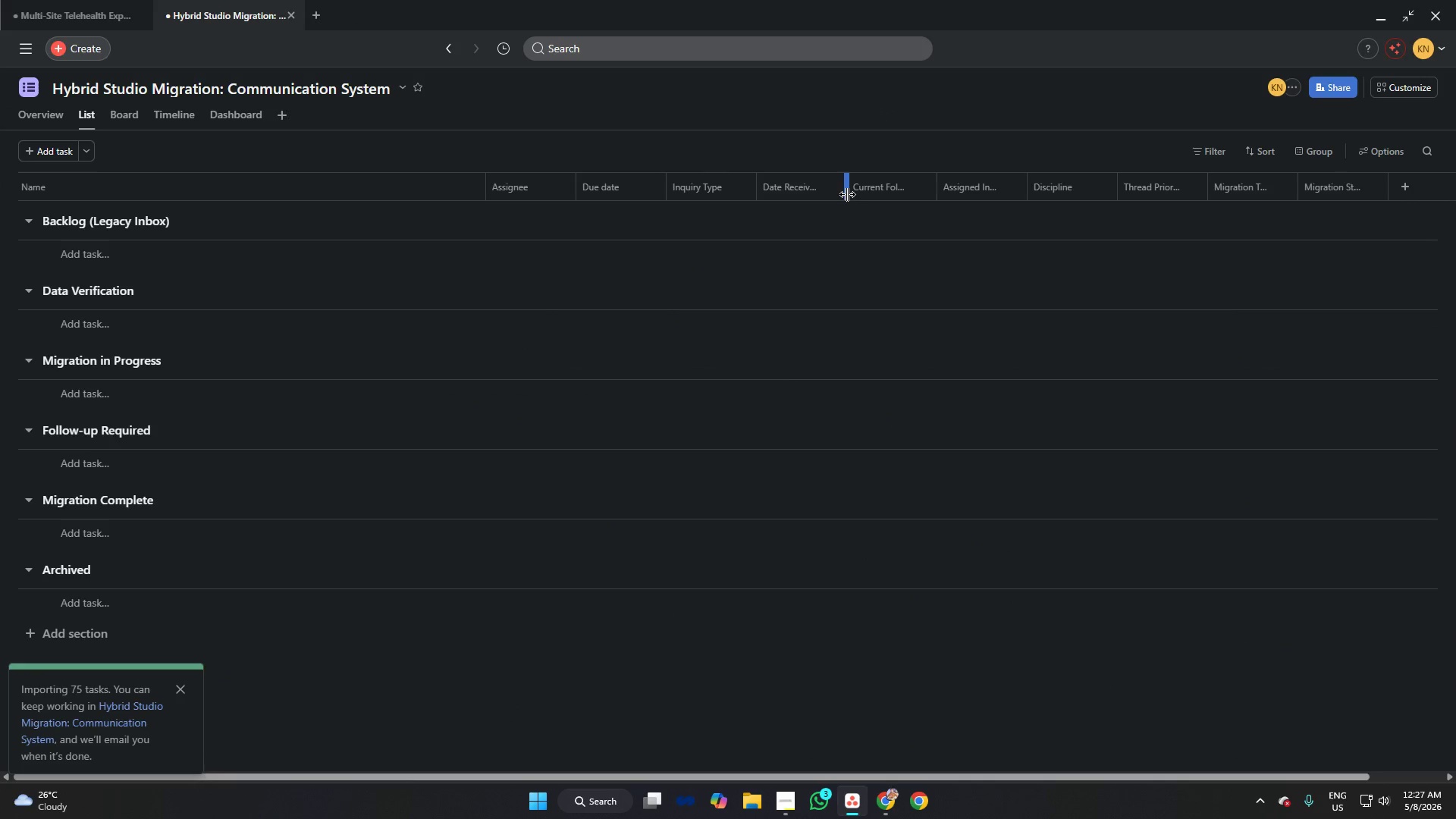 
mouse_move([934, 196])
 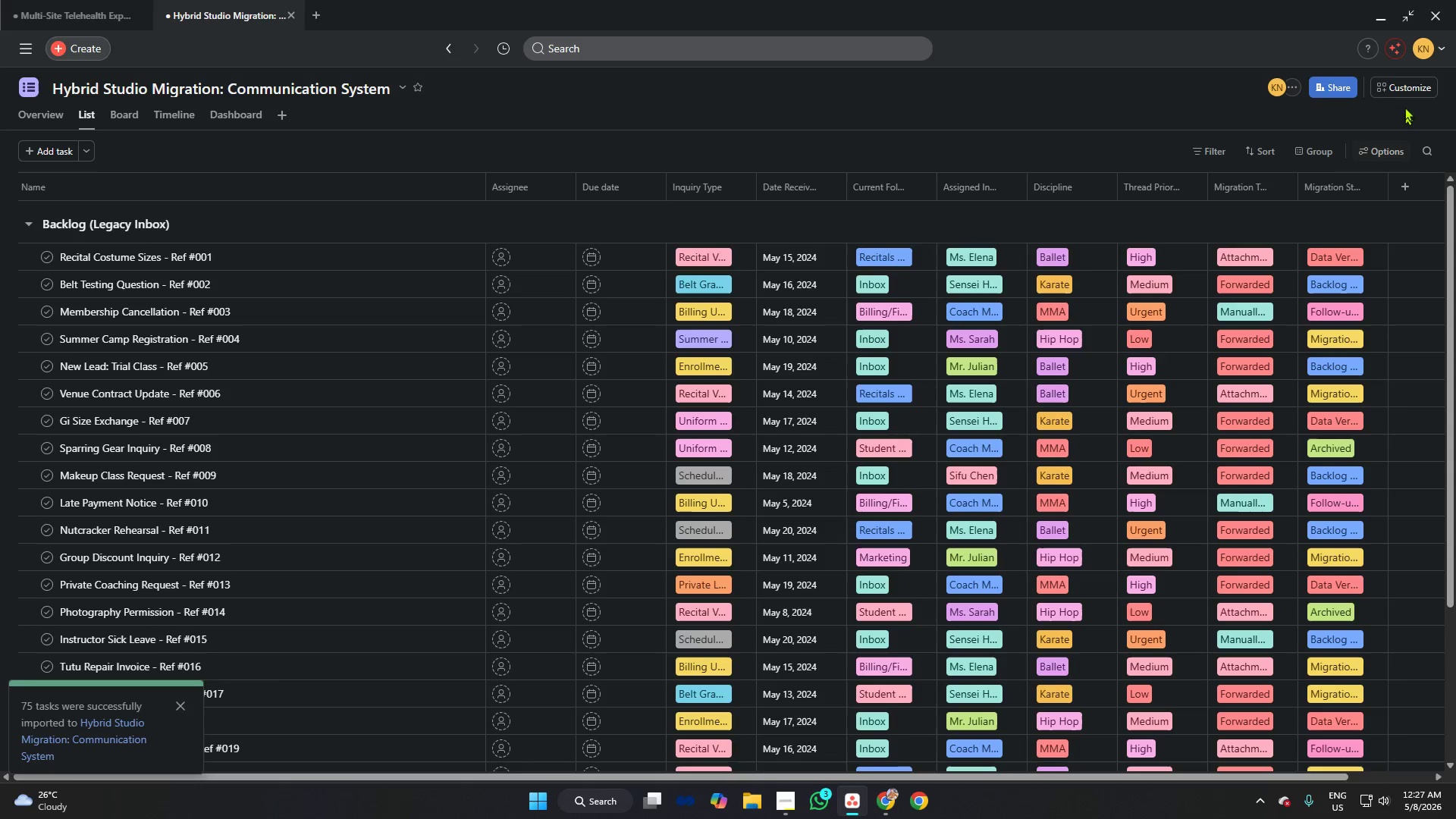 
left_click([1400, 86])
 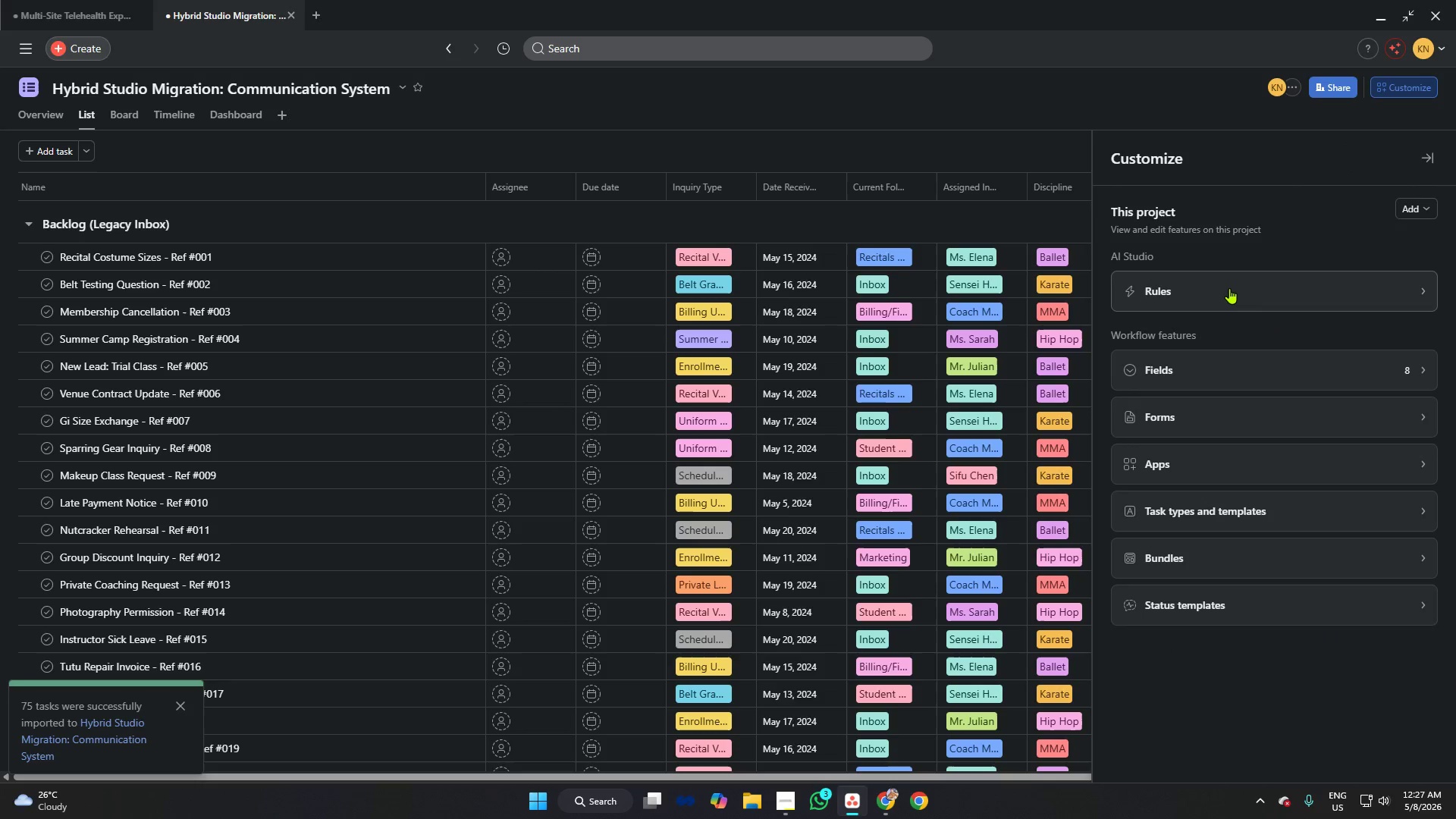 
left_click([1204, 366])
 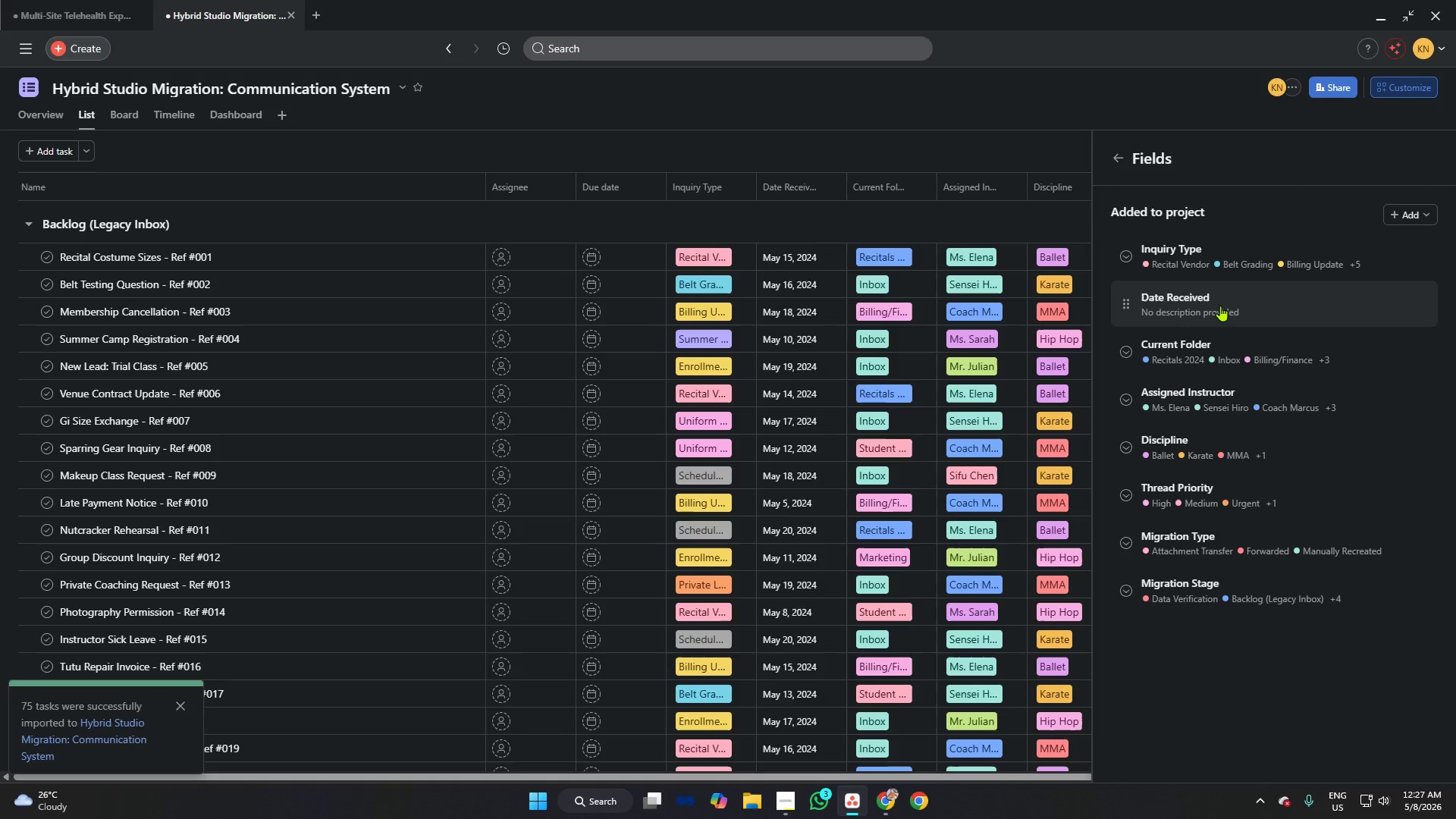 
key(Alt+AltLeft)
 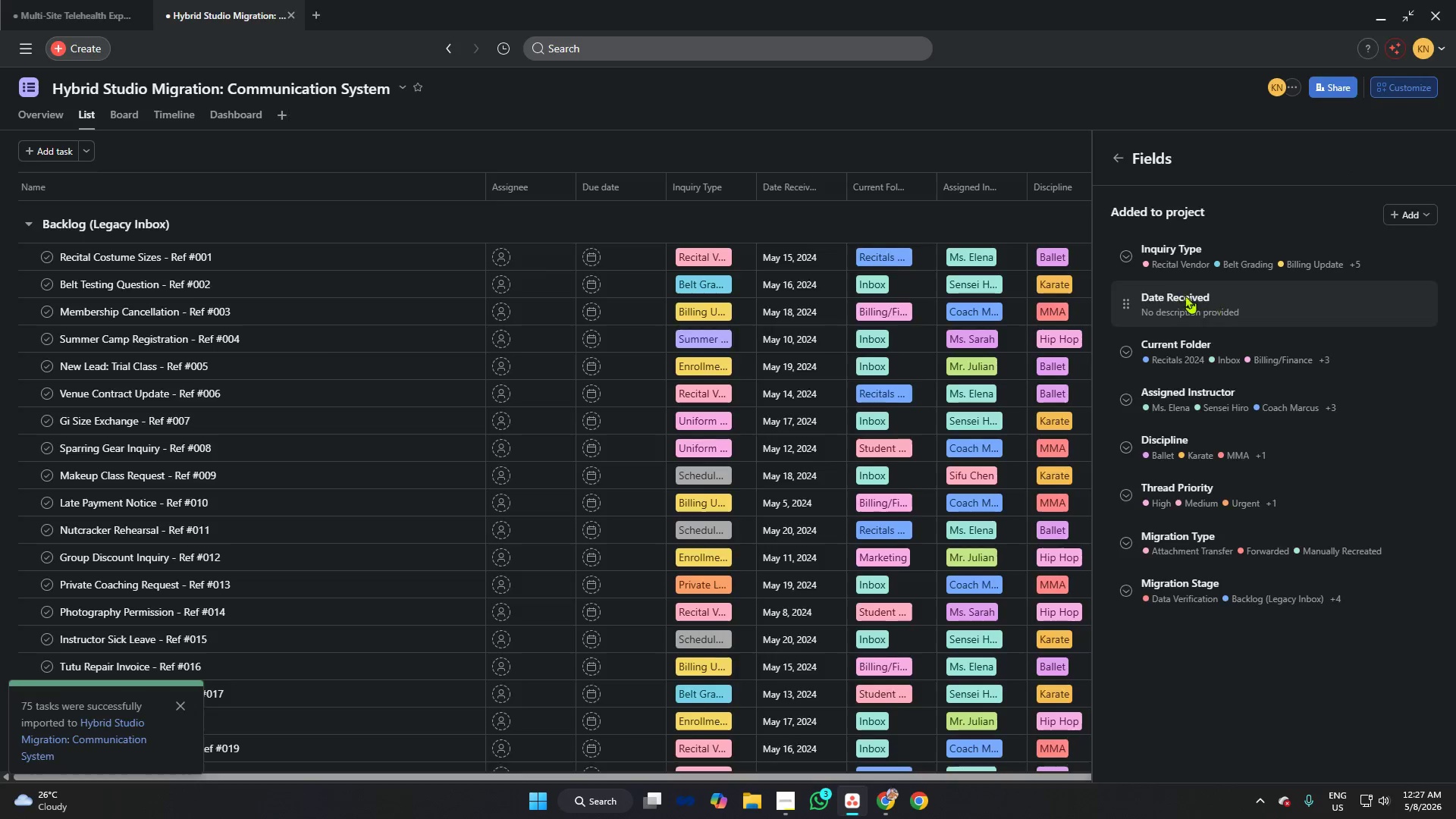 
key(Alt+Tab)